 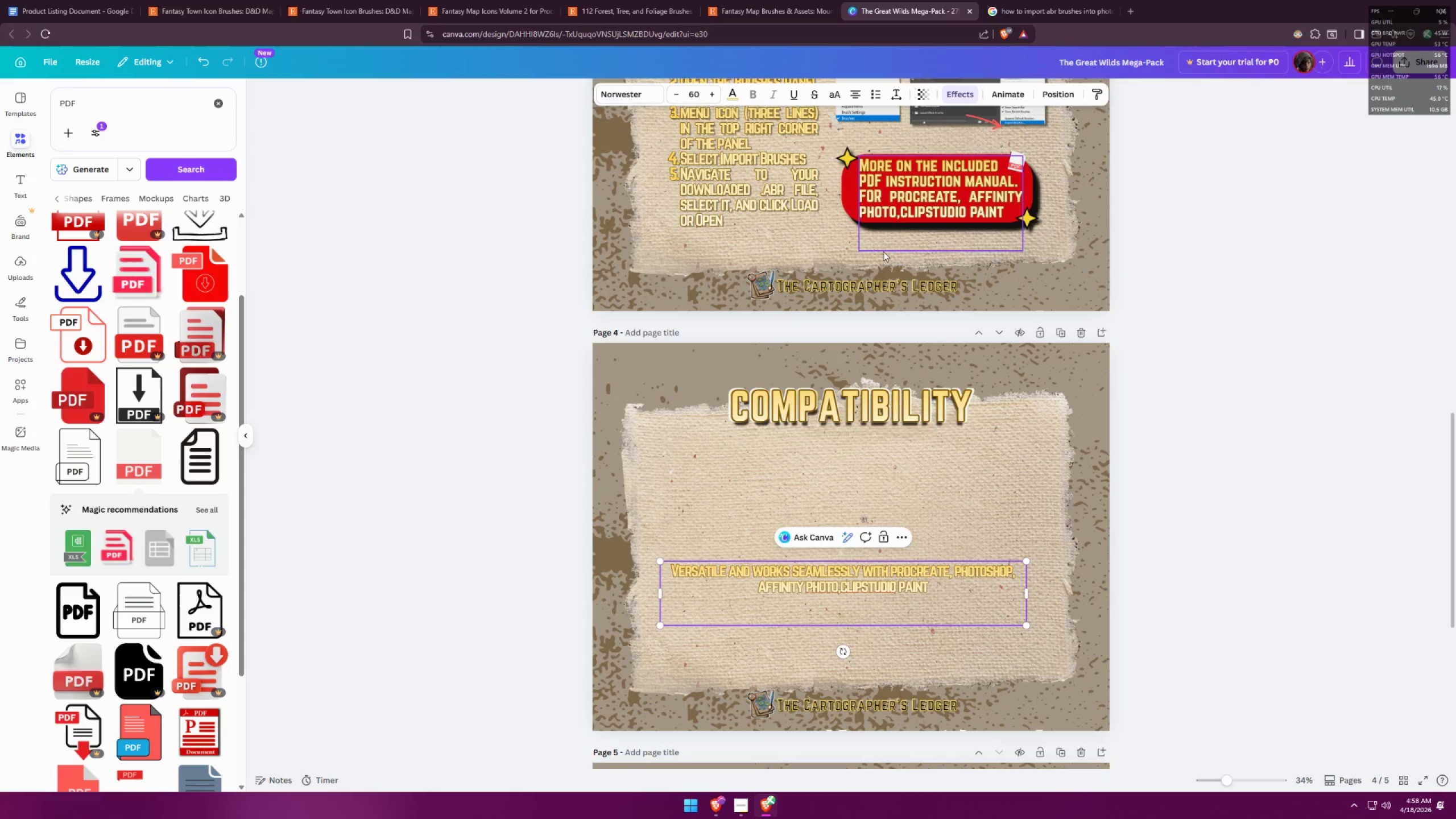 
key(Control+ControlLeft)
 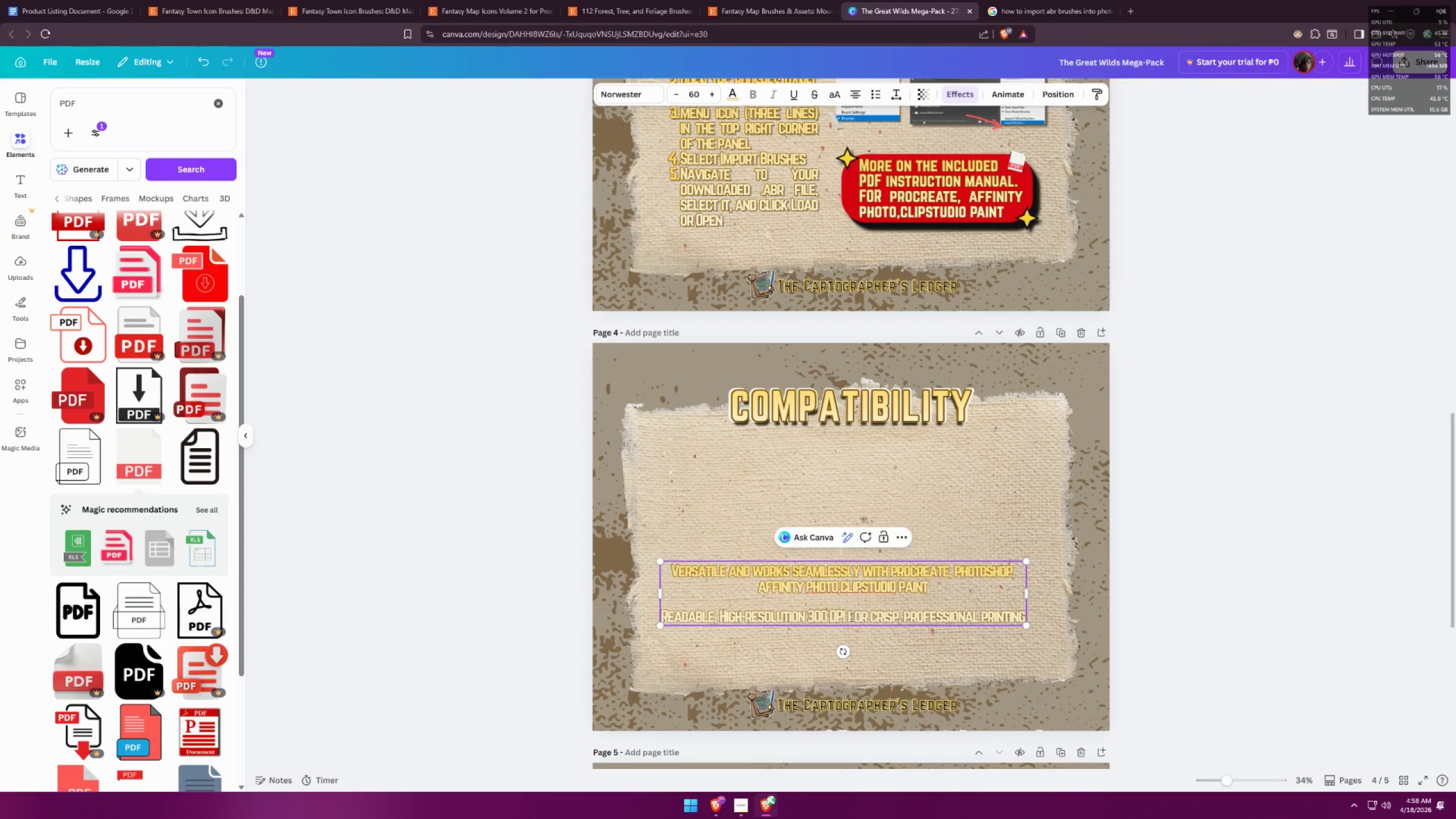 
key(Control+V)
 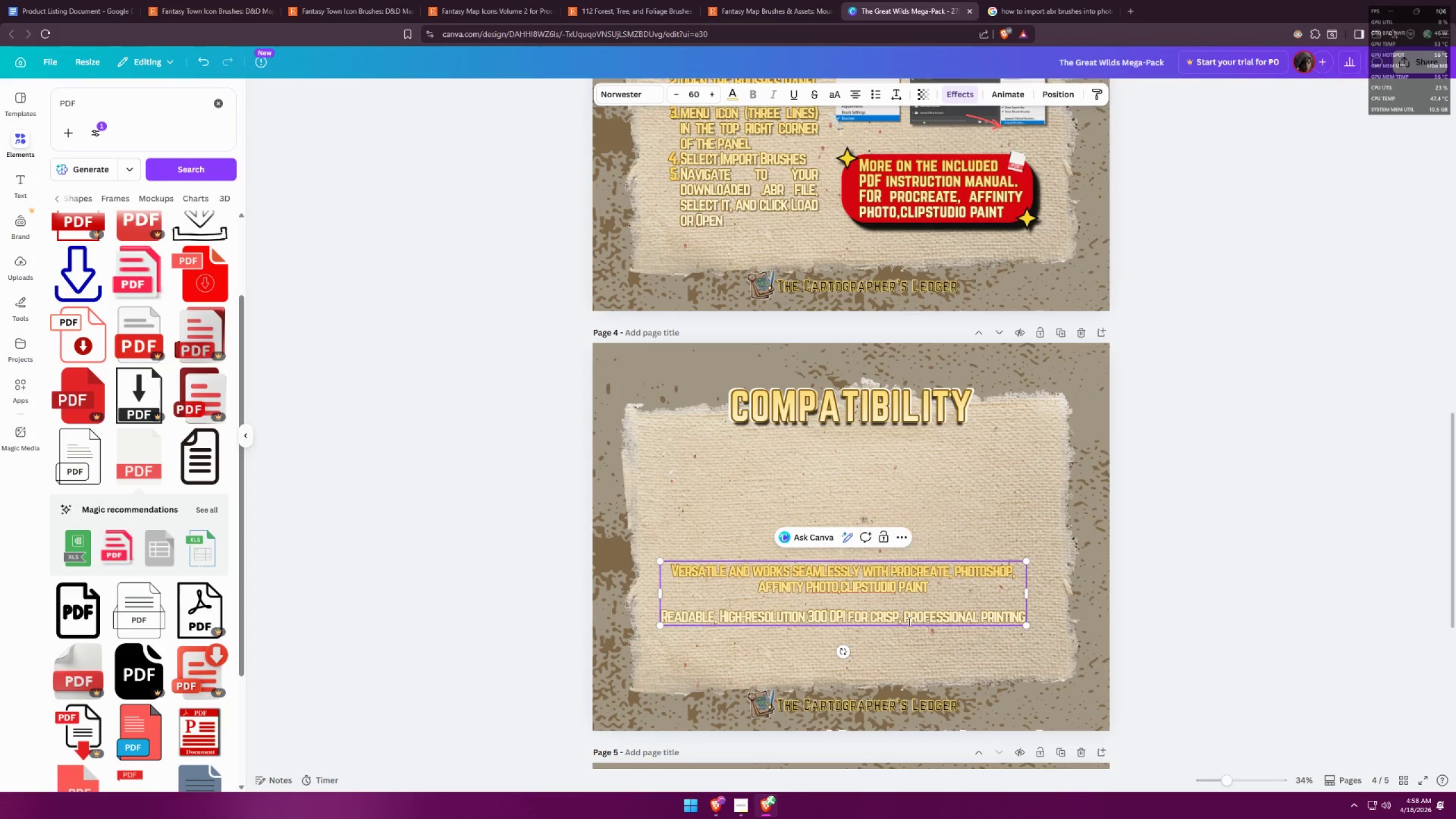 
key(Control+ControlLeft)
 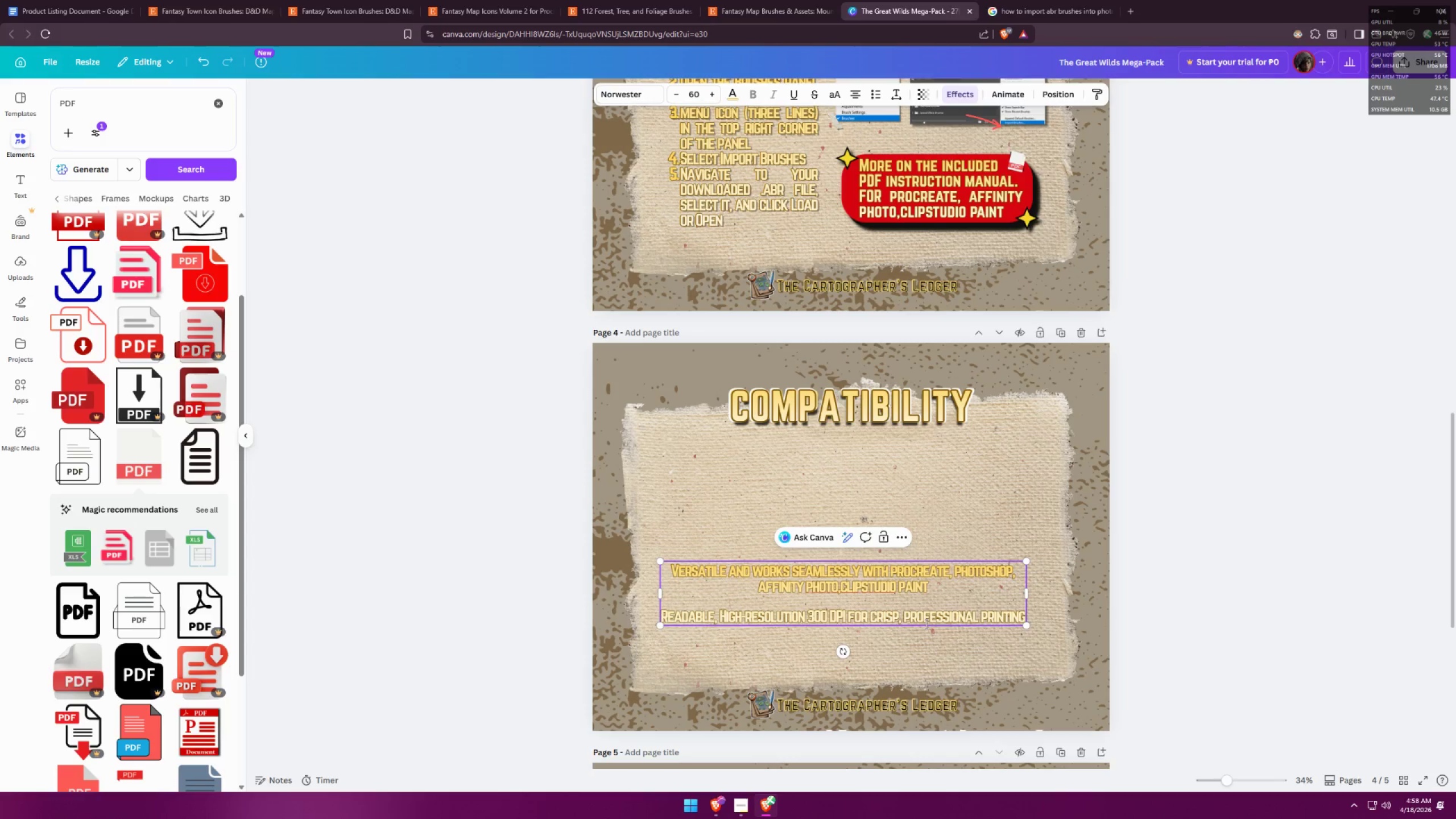 
key(Control+A)
 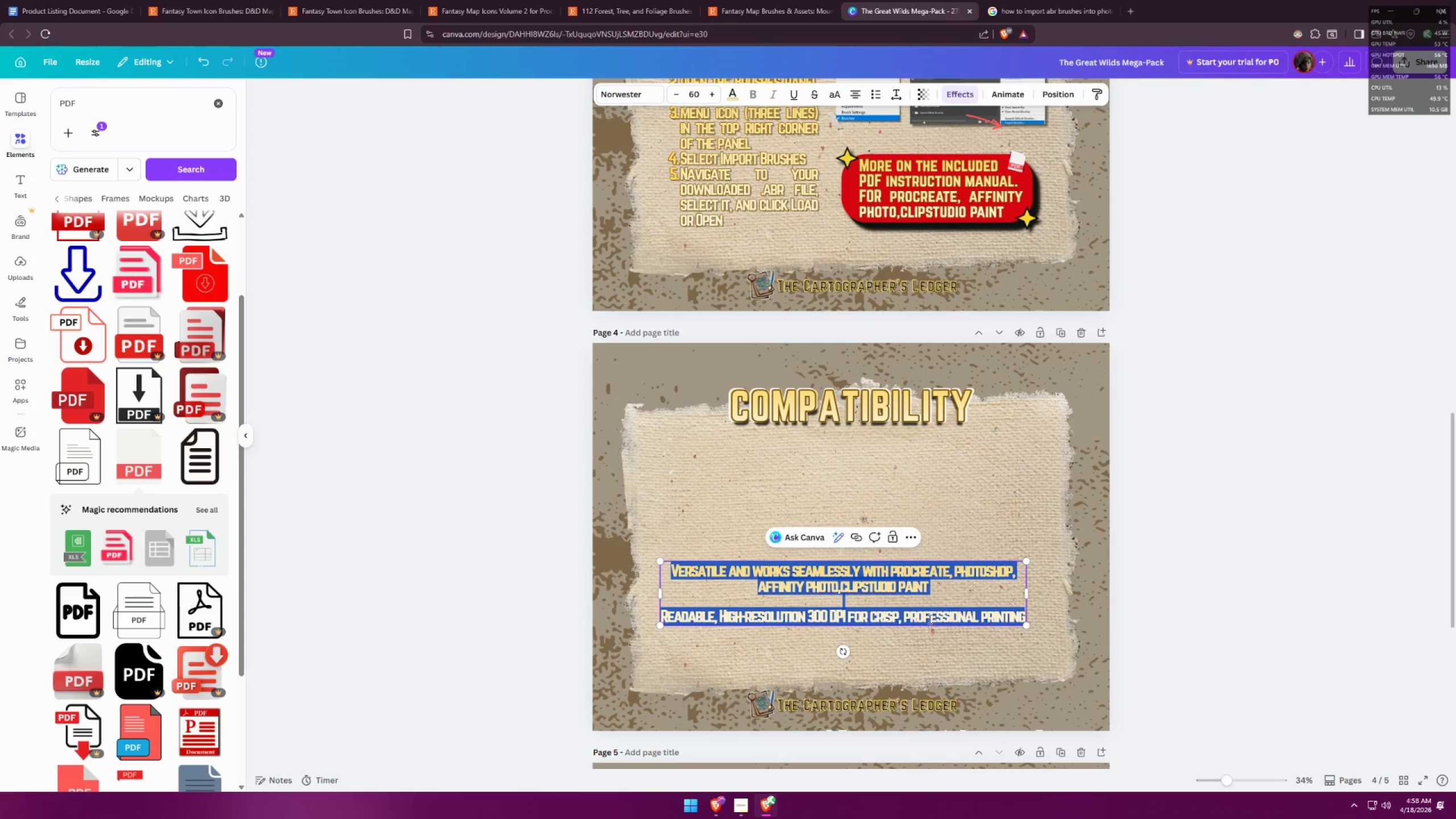 
left_click_drag(start_coordinate=[1027, 591], to_coordinate=[937, 592])
 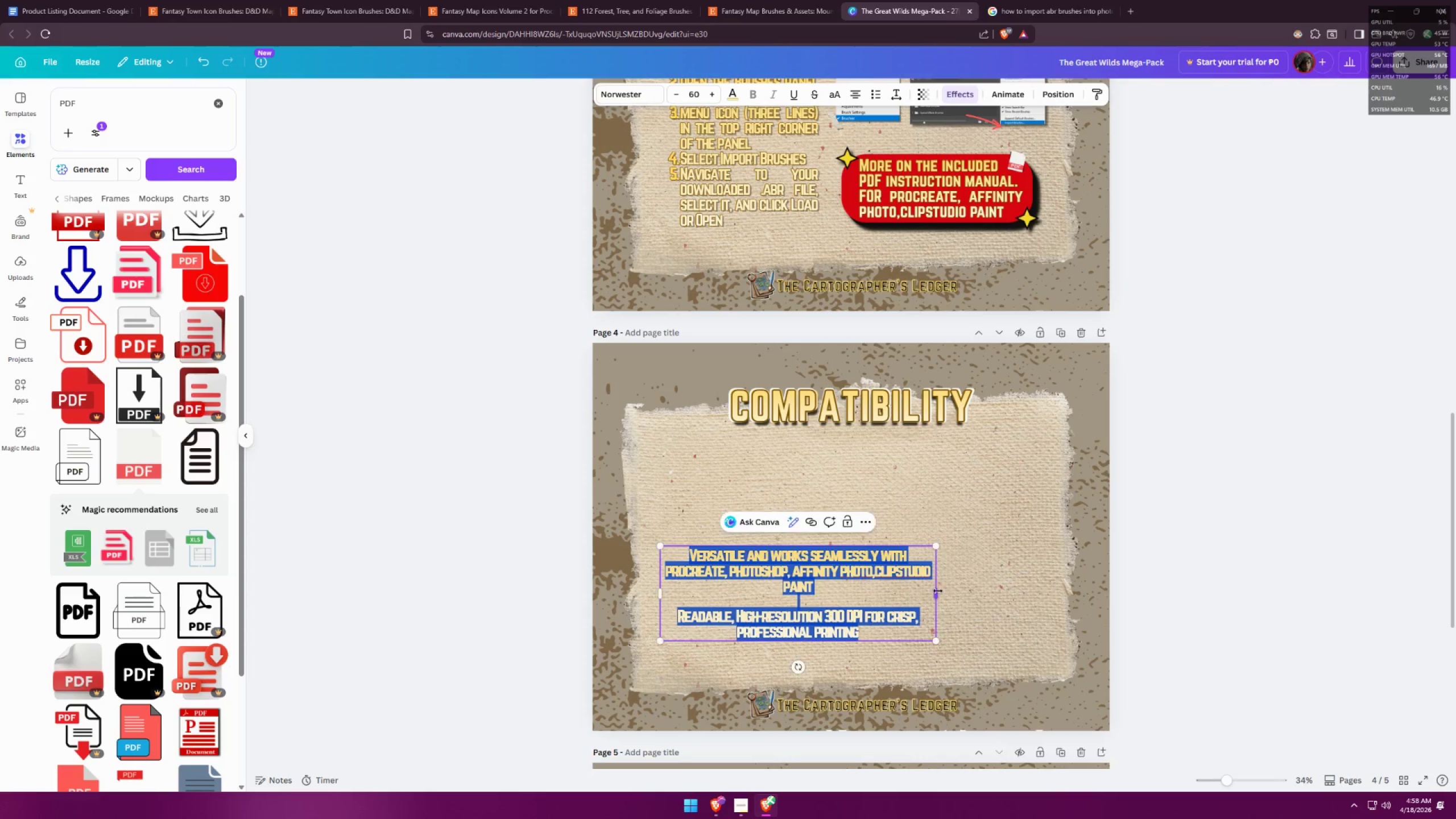 
key(Control+ControlLeft)
 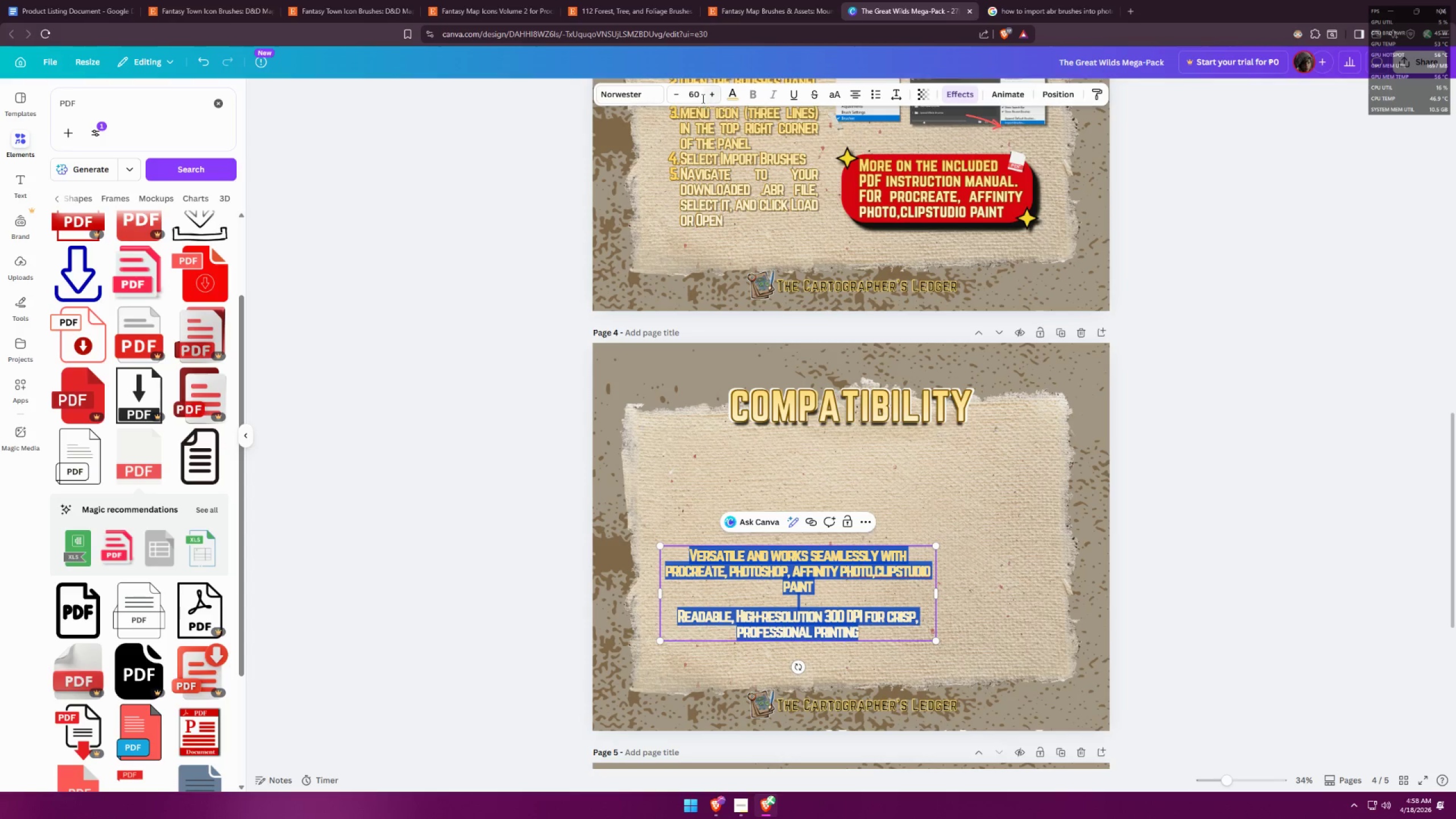 
left_click([701, 94])
 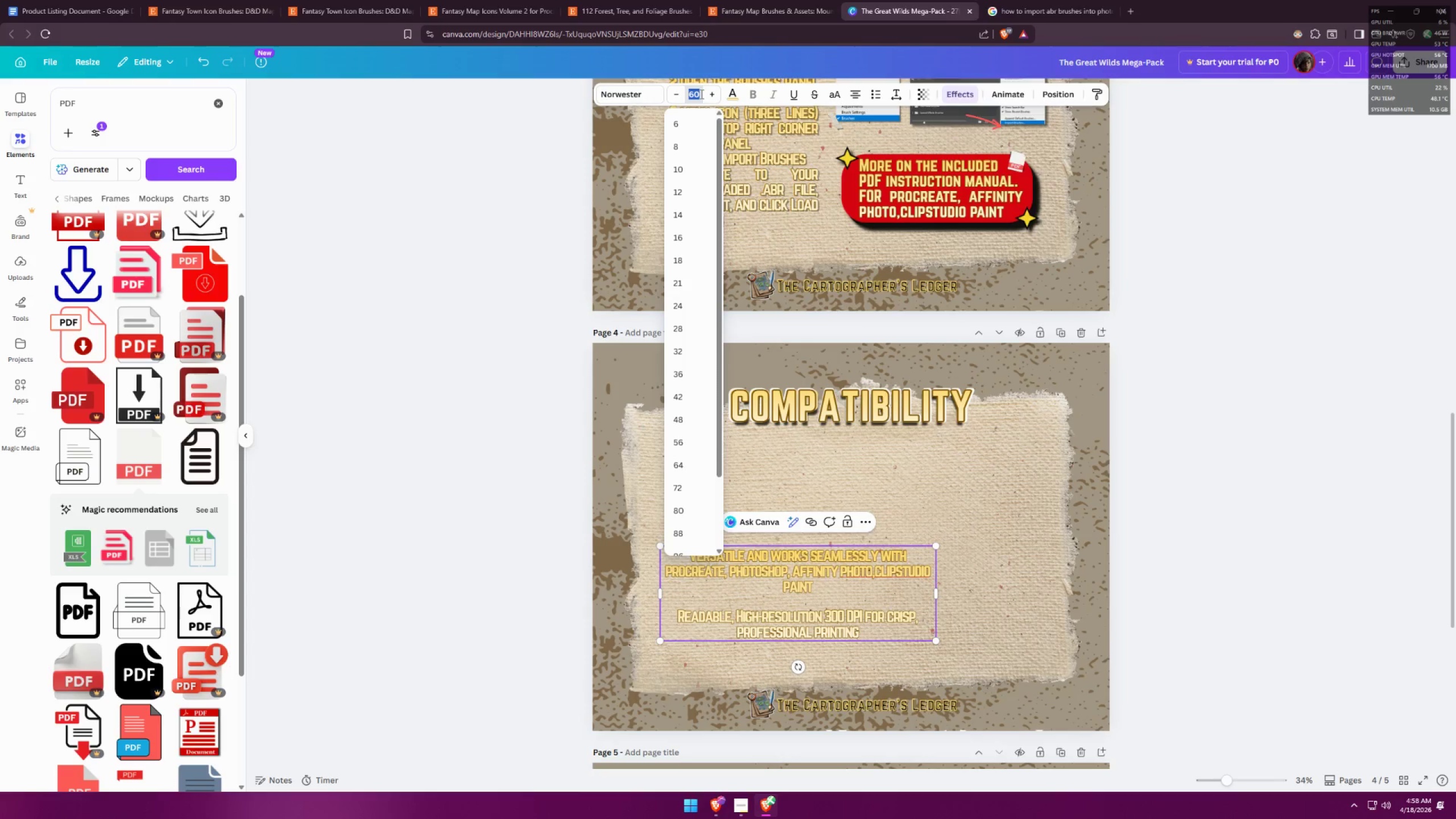 
type(88)
 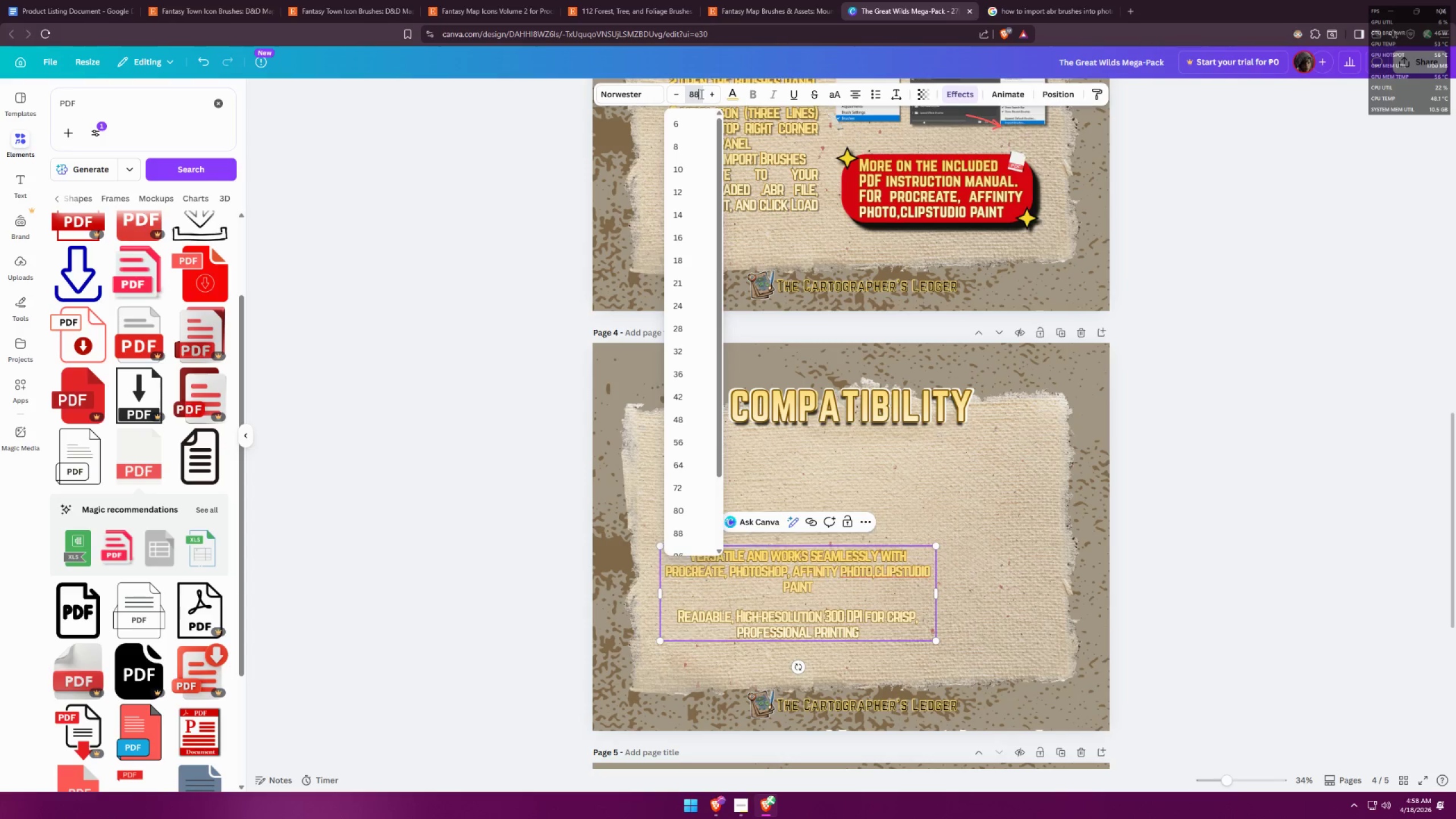 
key(Enter)
 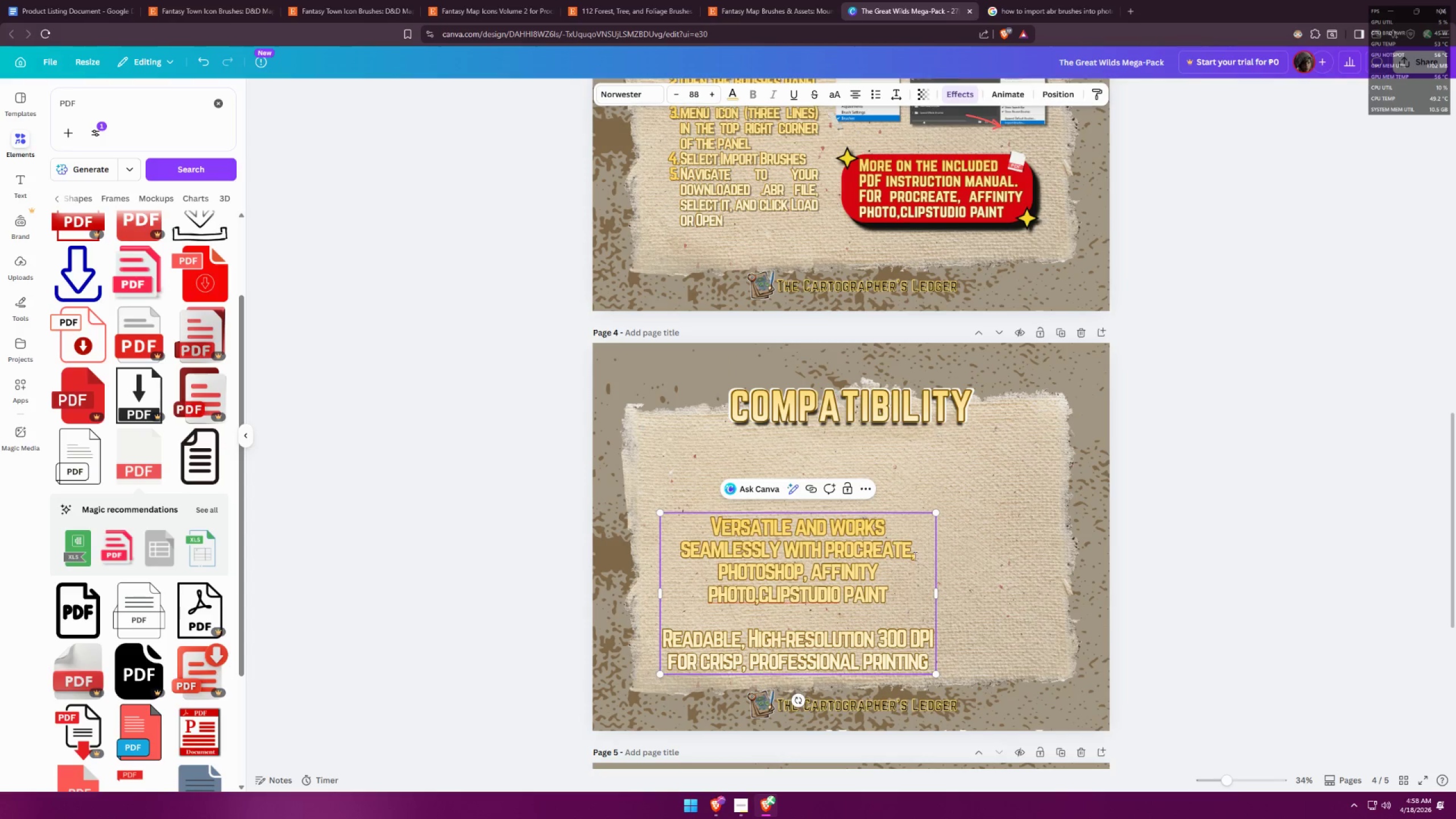 
left_click_drag(start_coordinate=[938, 590], to_coordinate=[1064, 577])
 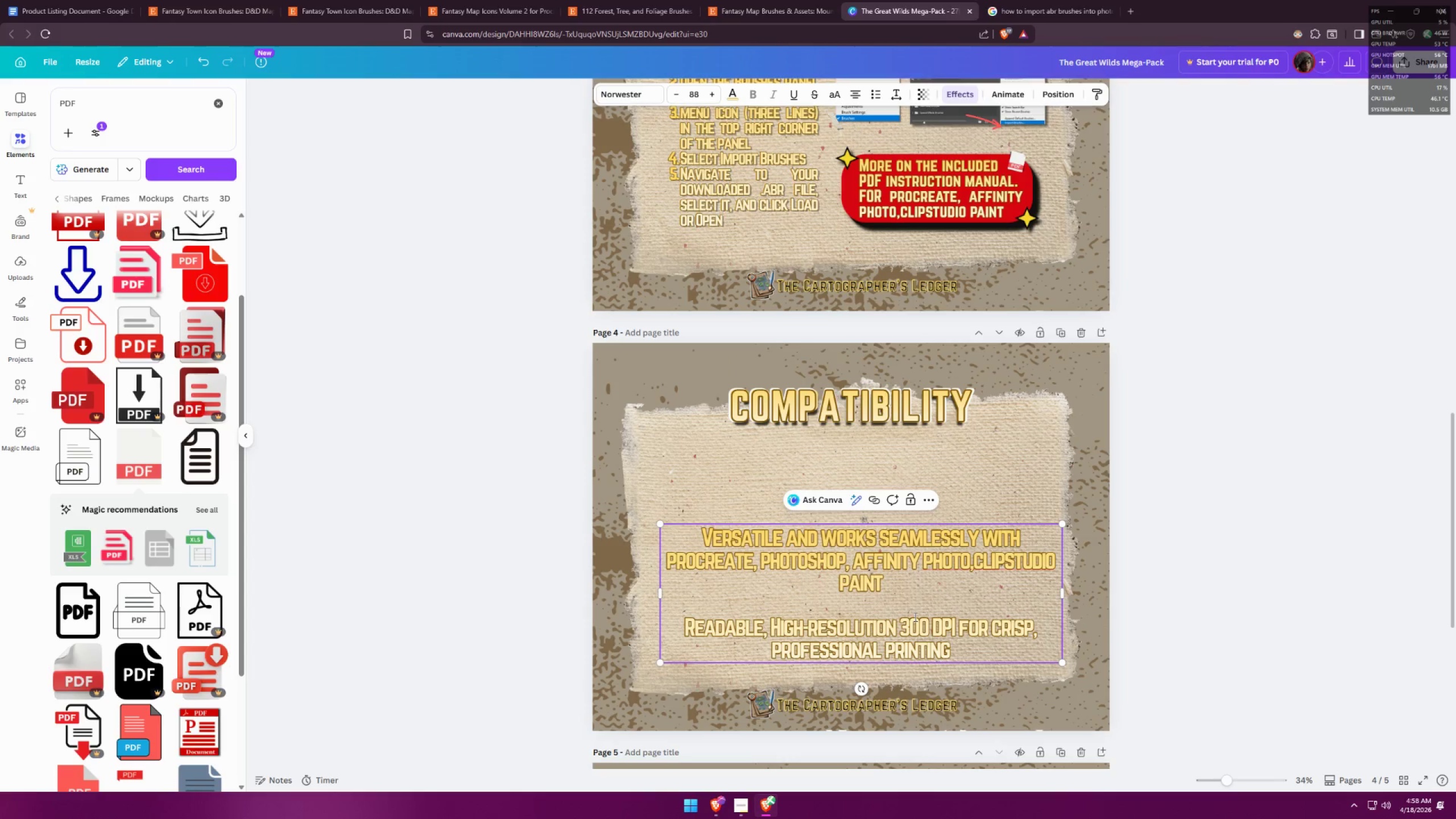 
double_click([922, 602])
 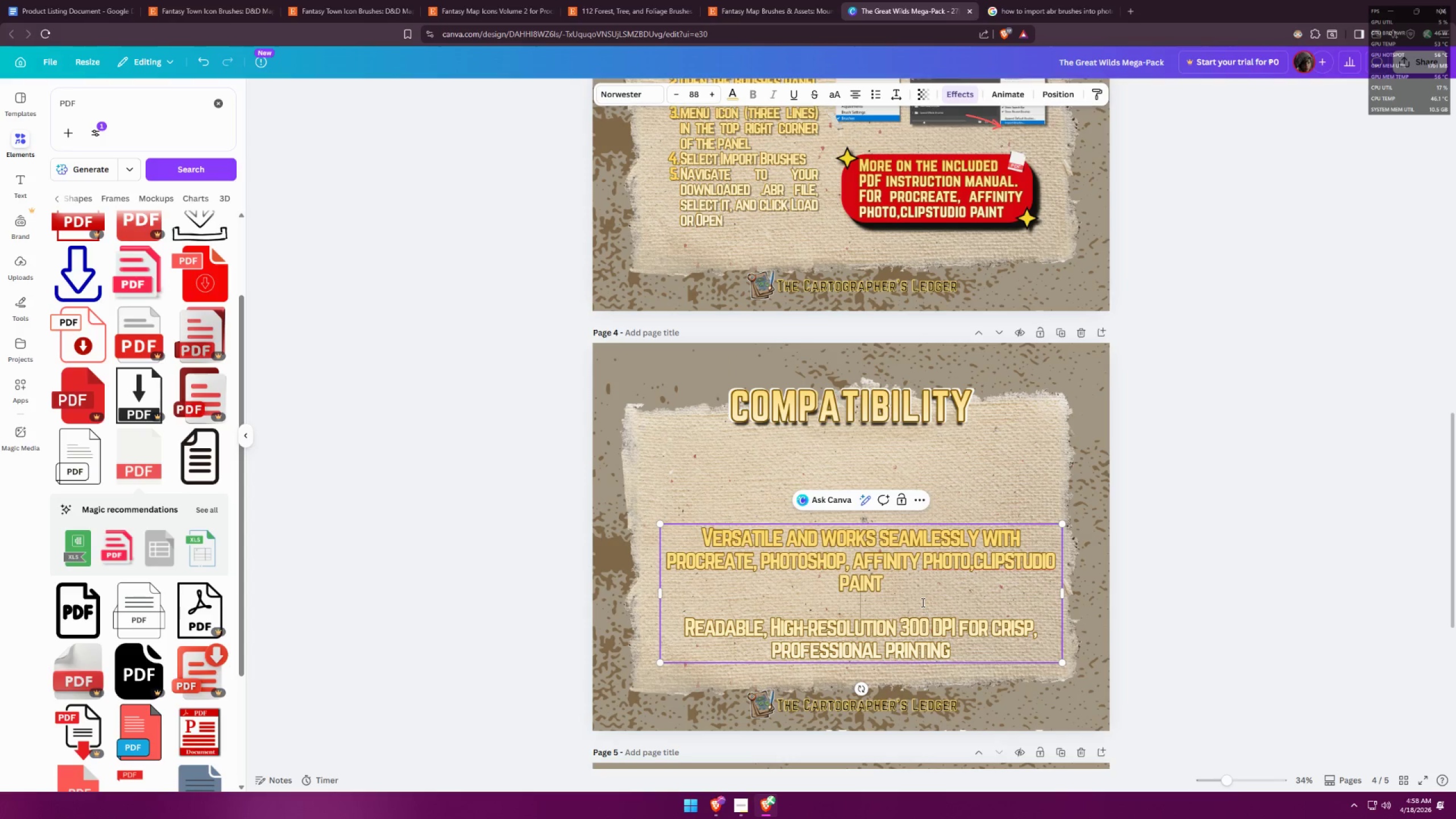 
key(Enter)
 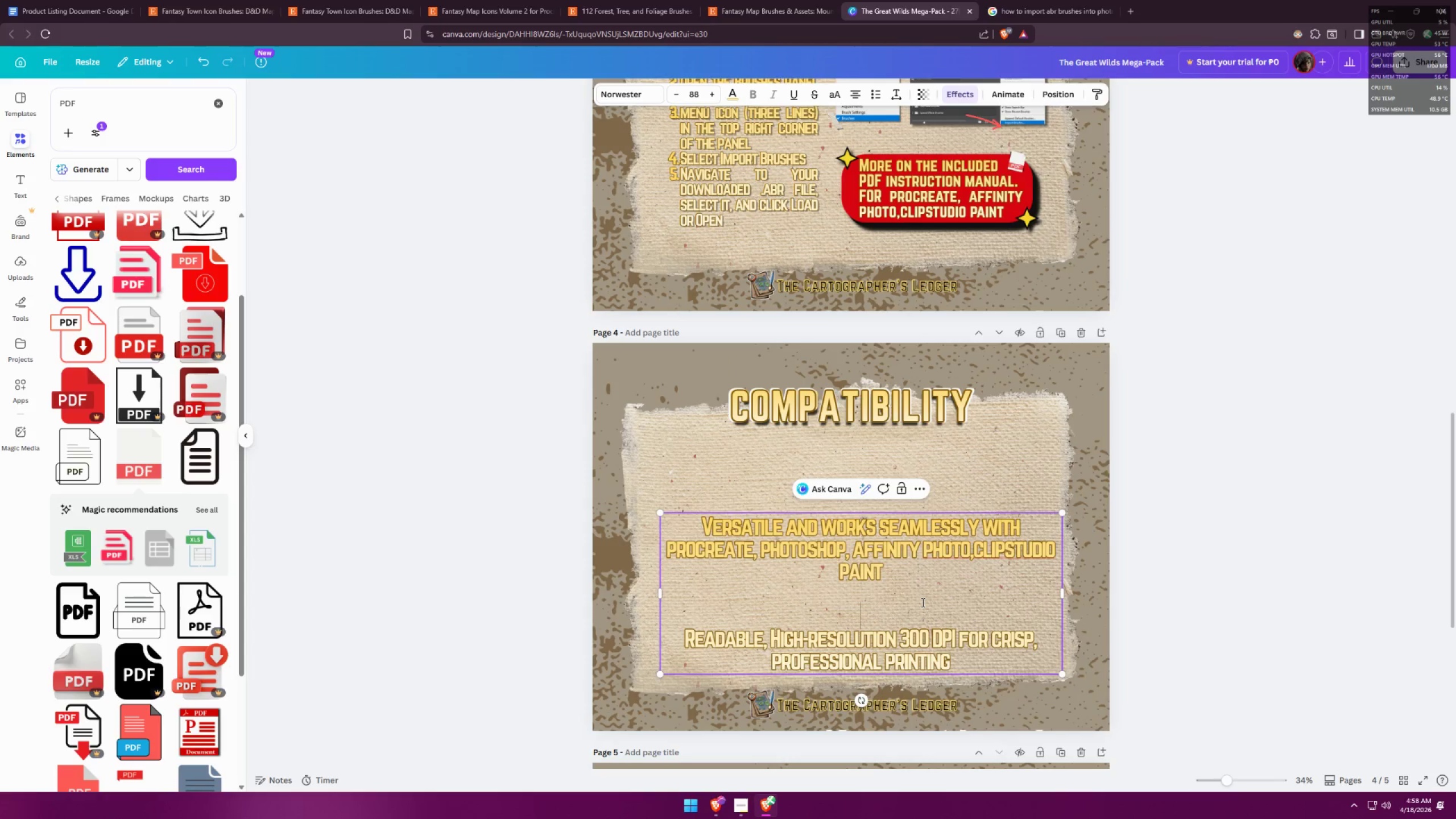 
key(Enter)
 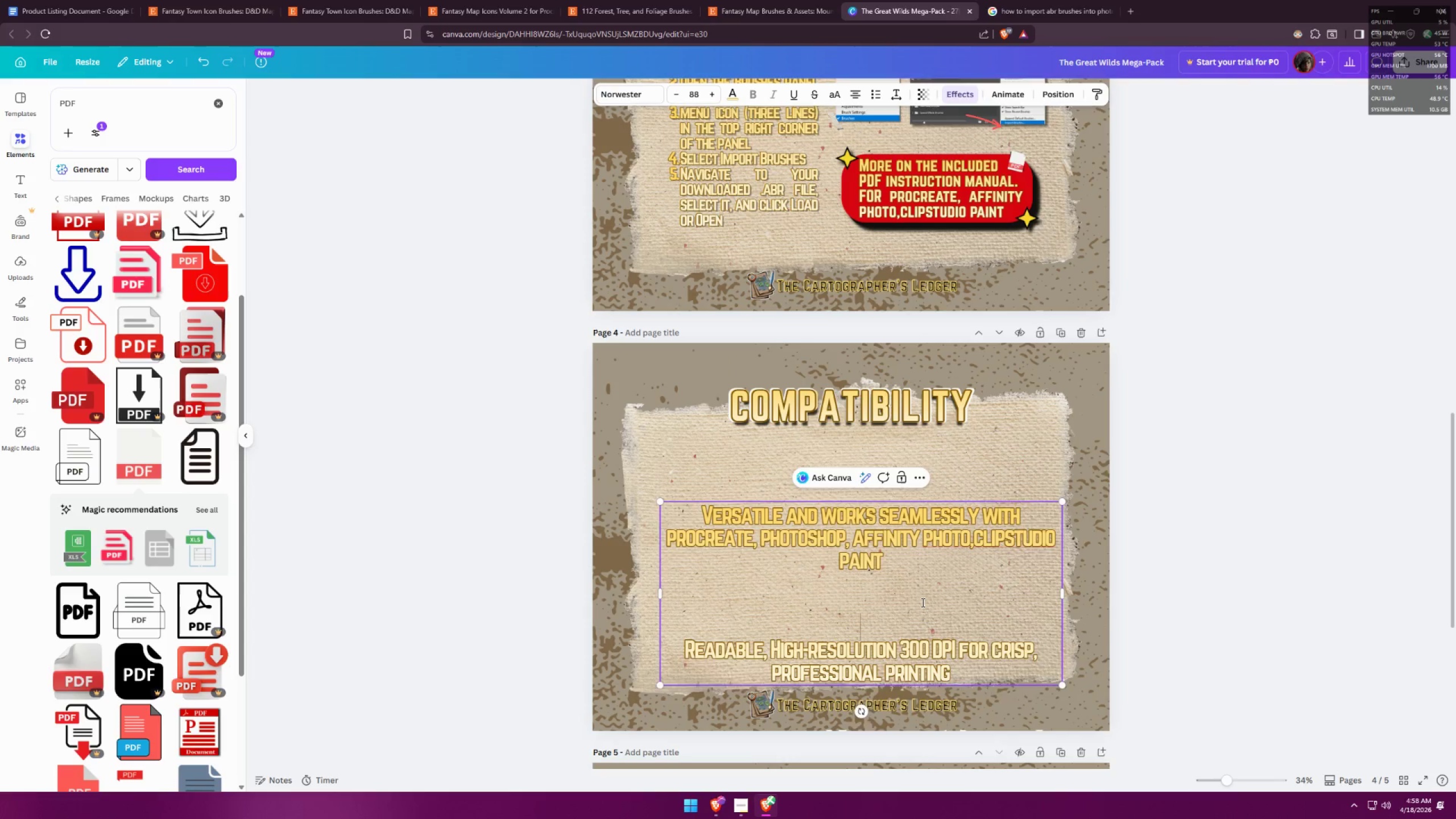 
key(Enter)
 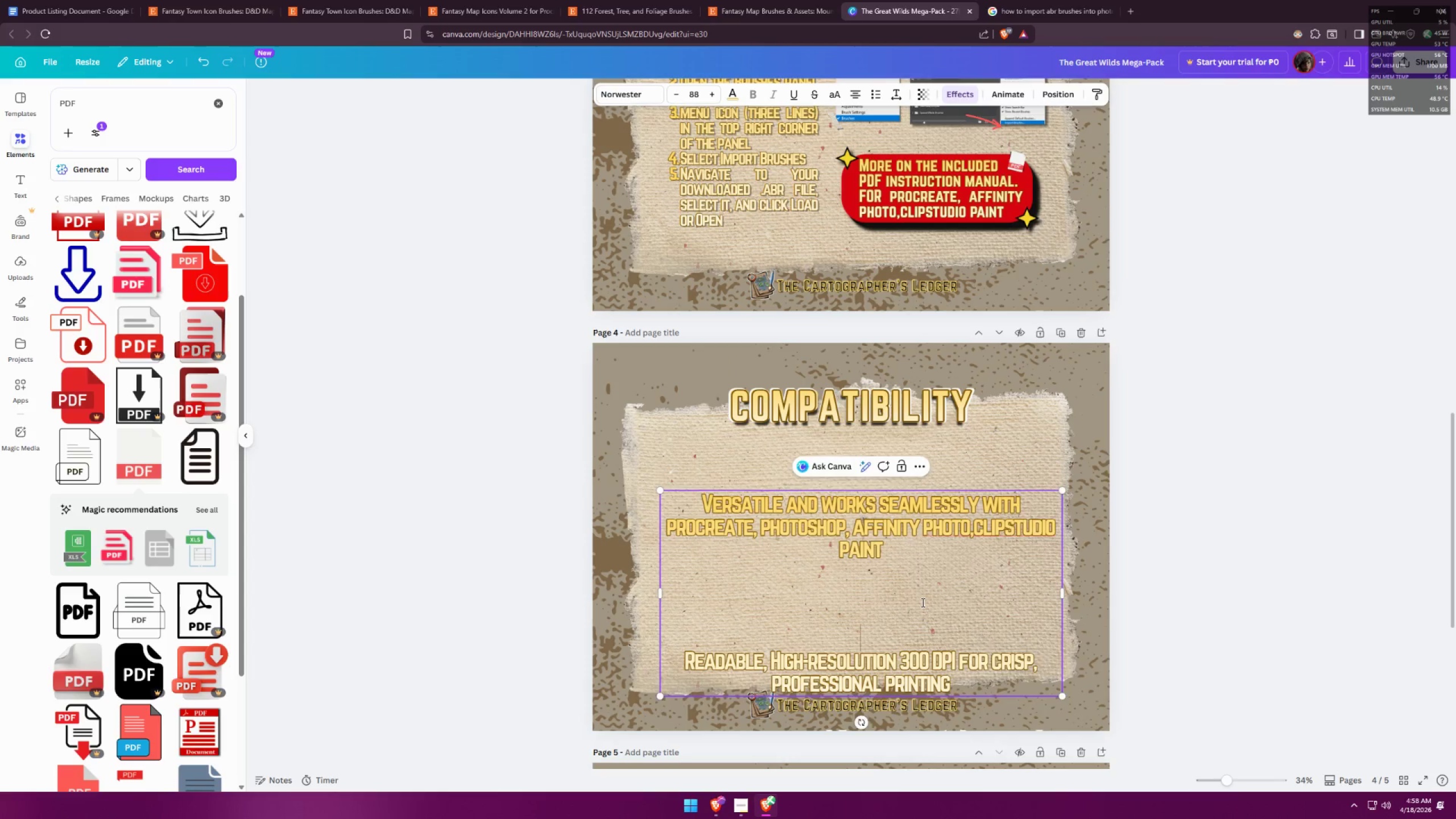 
key(Enter)
 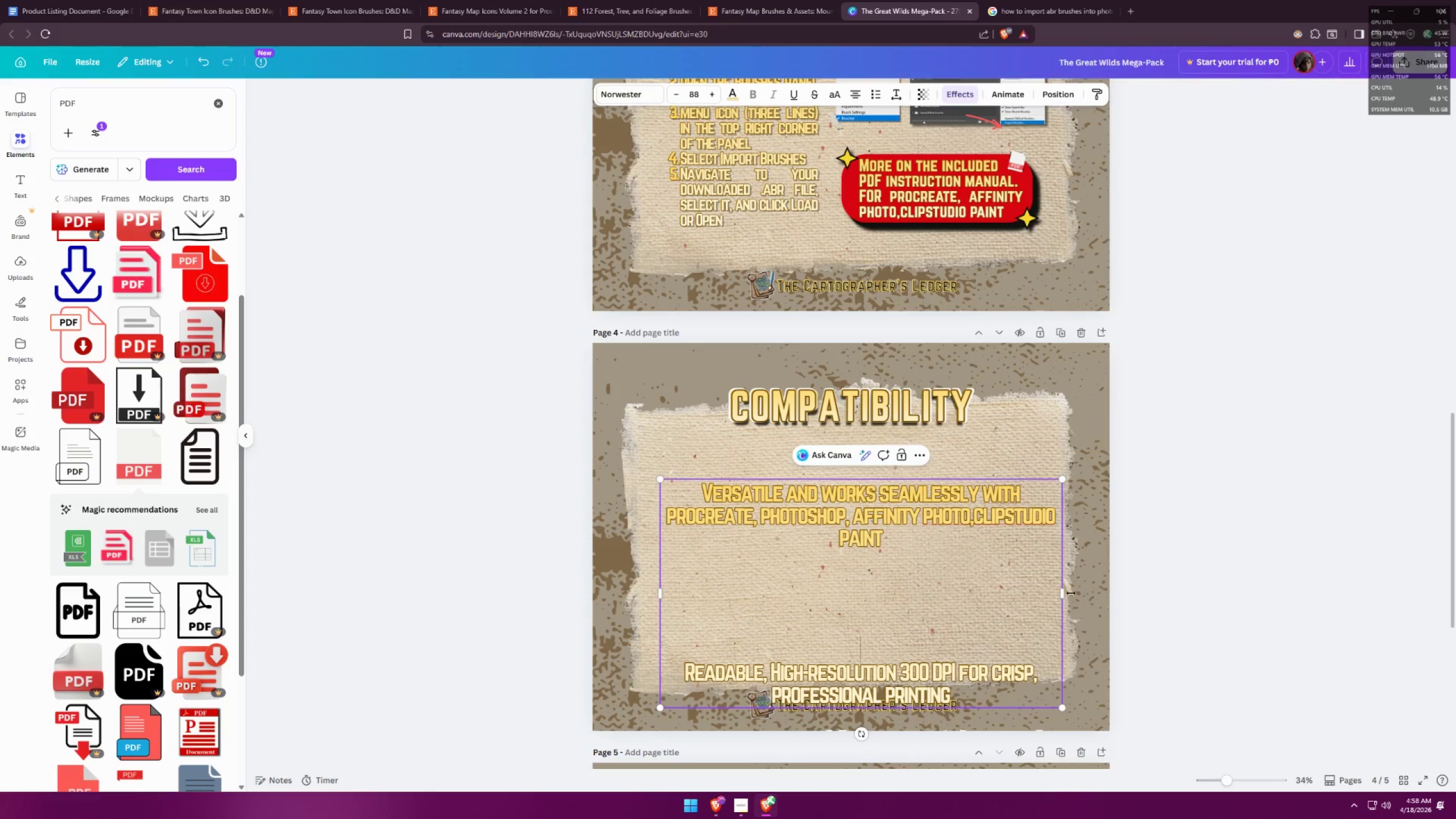 
left_click([1105, 585])
 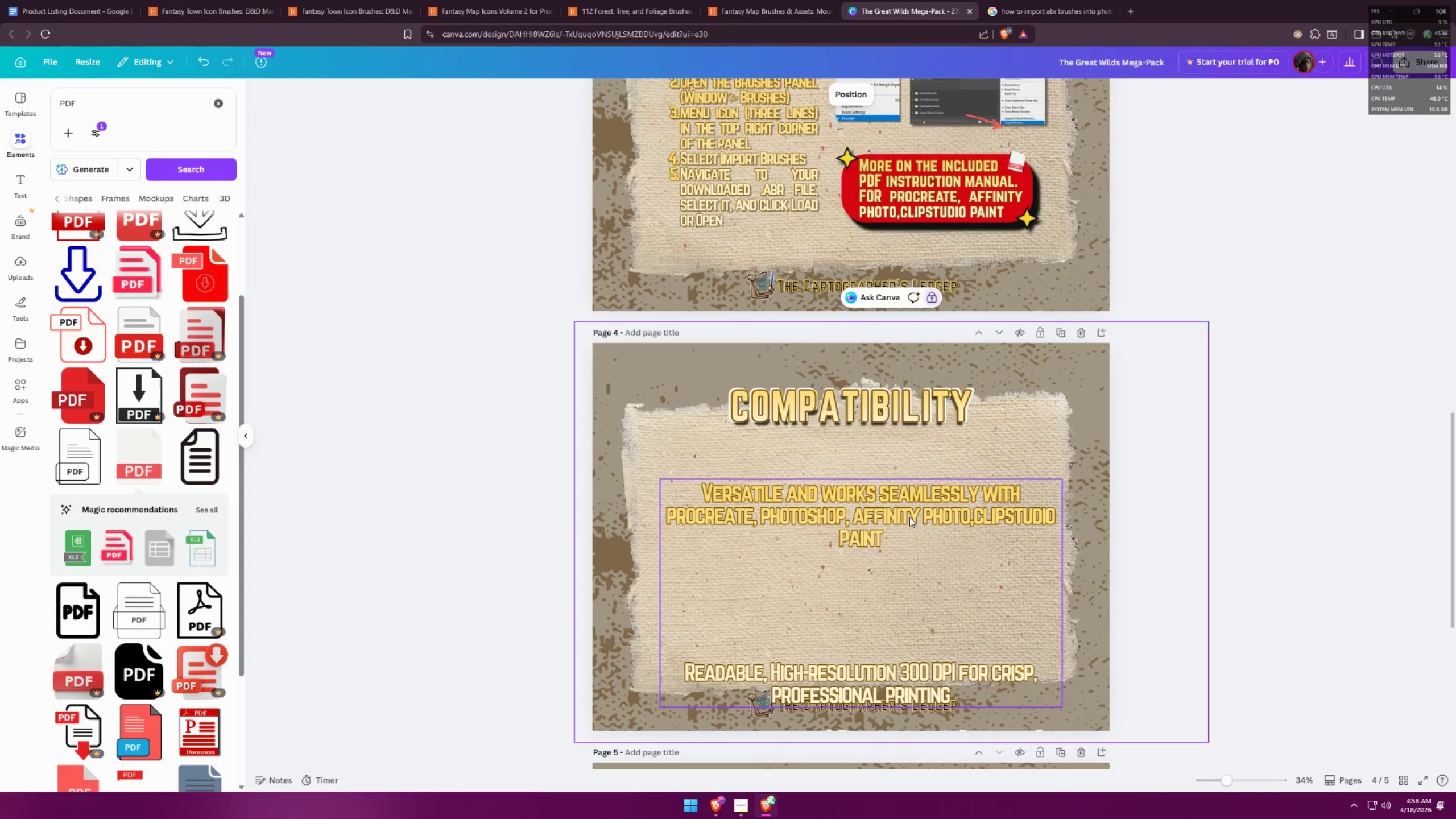 
left_click_drag(start_coordinate=[894, 502], to_coordinate=[883, 465])
 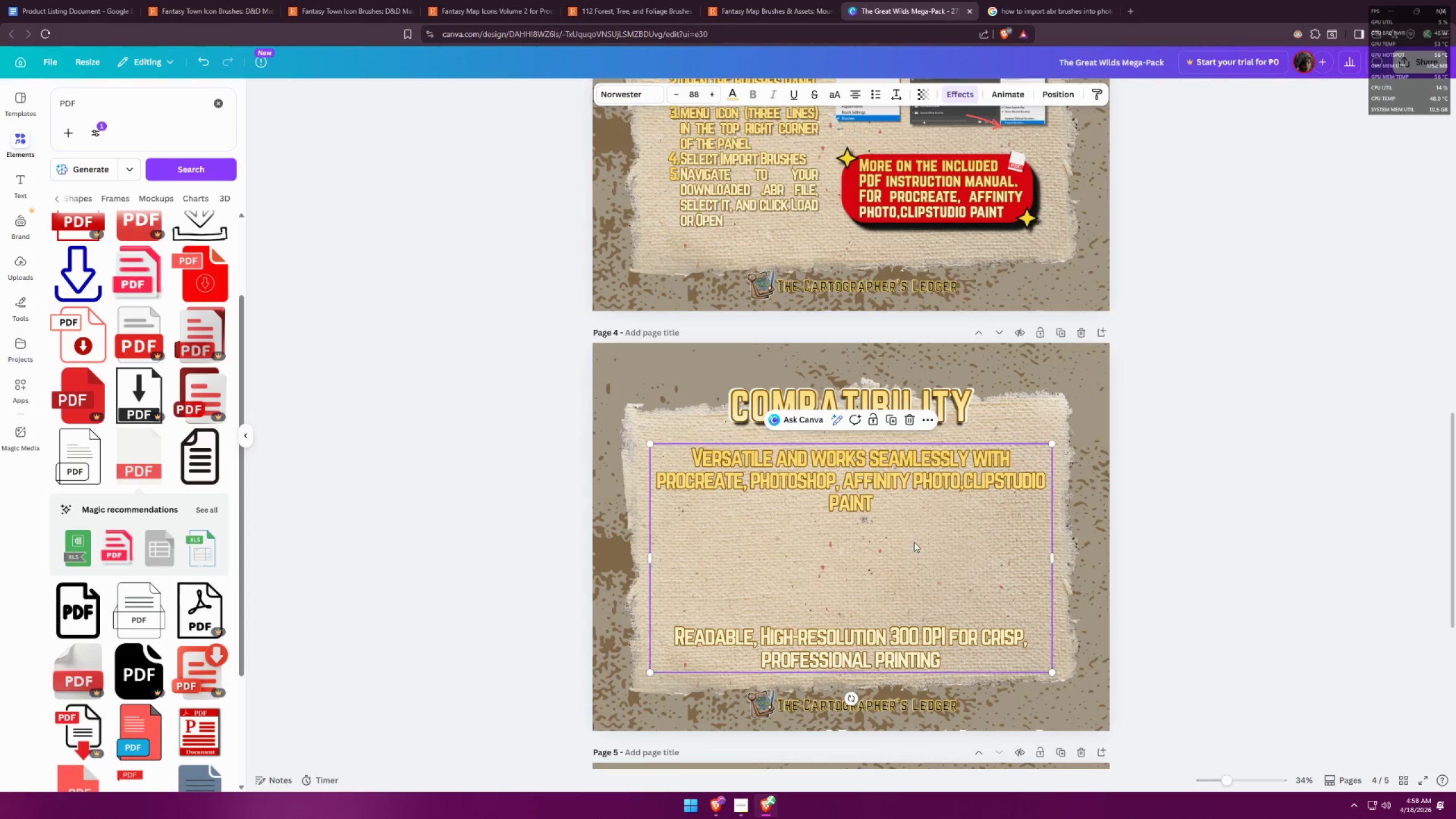 
left_click([914, 542])
 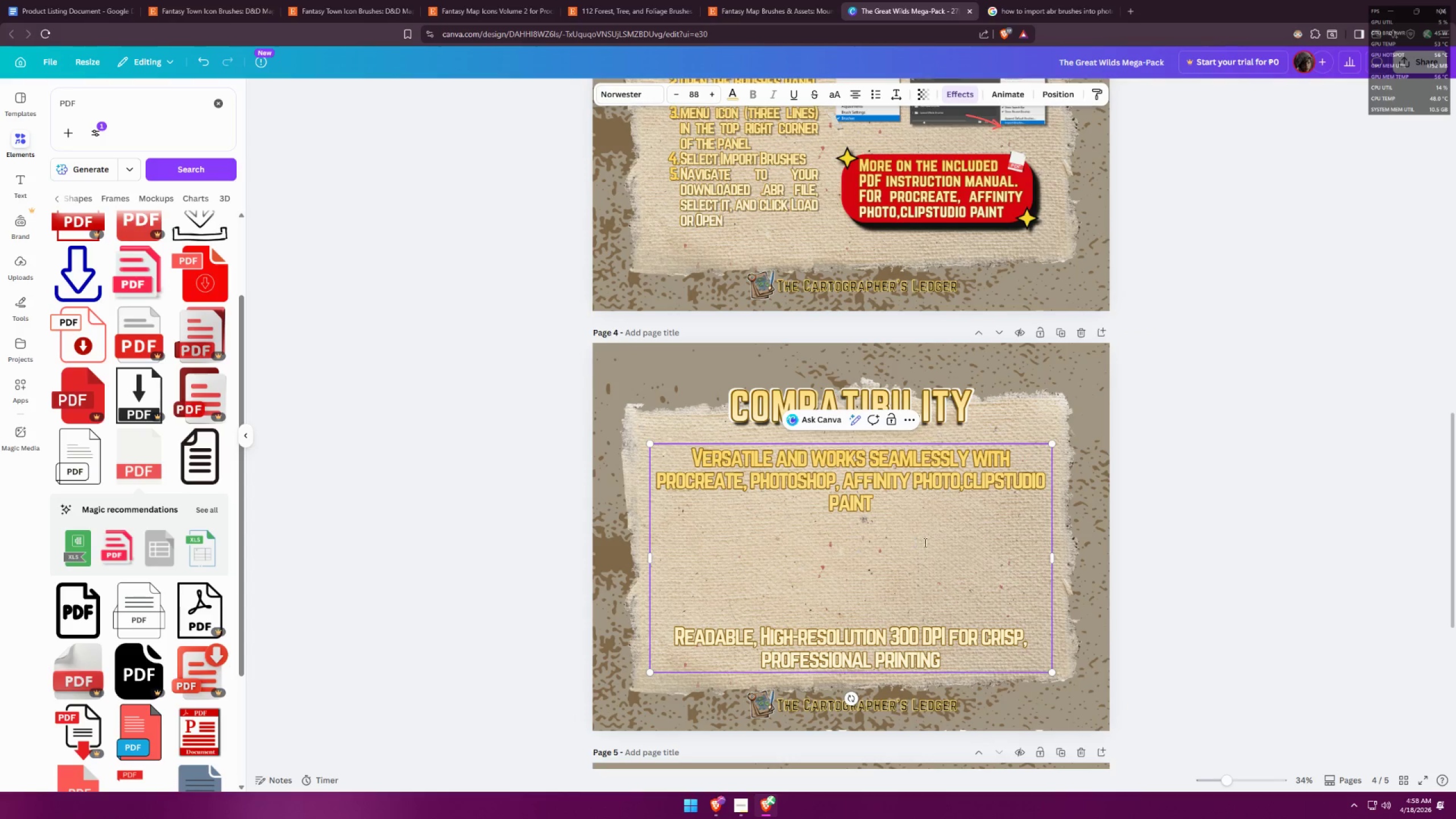 
left_click([1145, 551])
 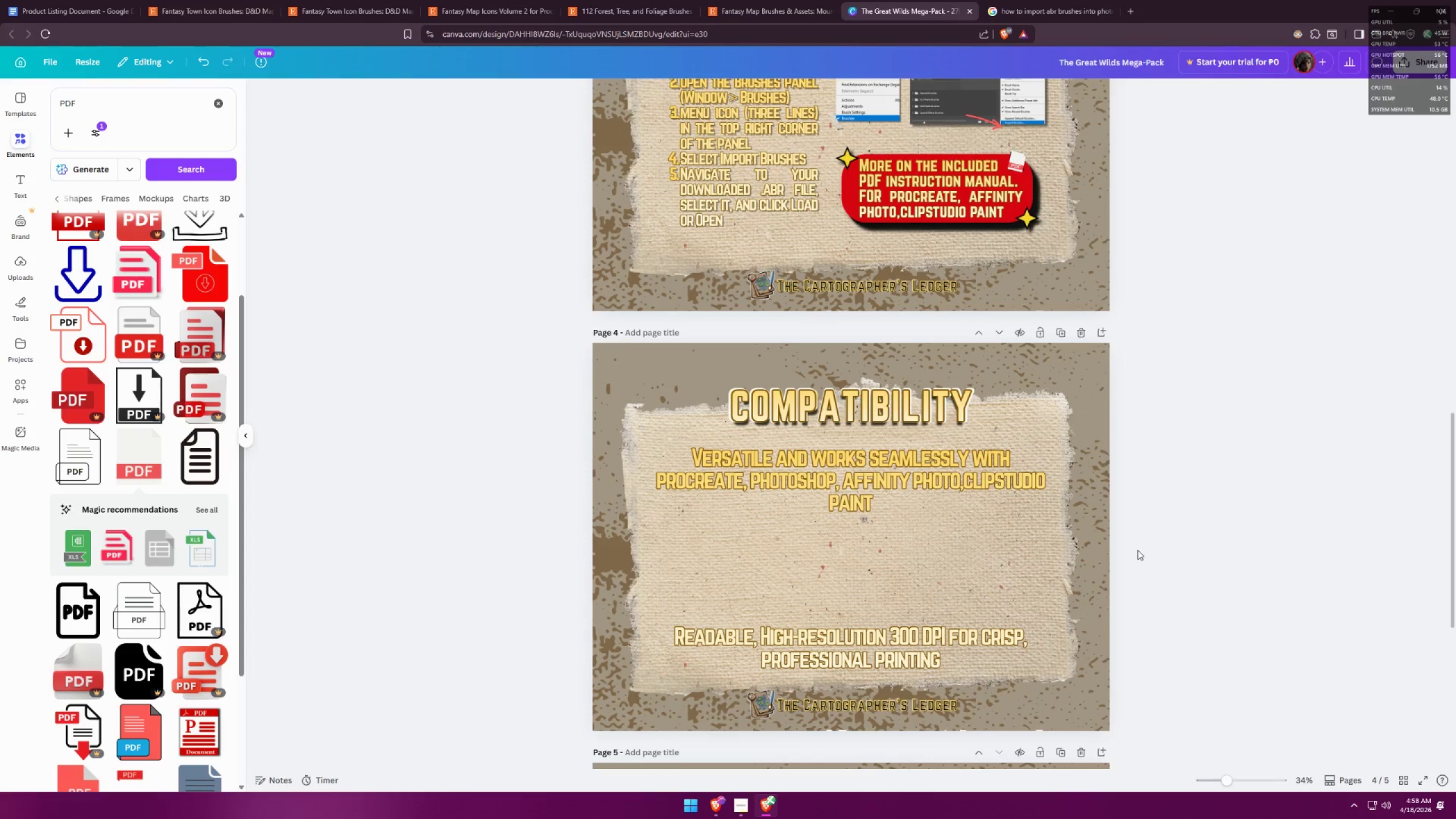 
scroll: coordinate [1132, 549], scroll_direction: up, amount: 4.0
 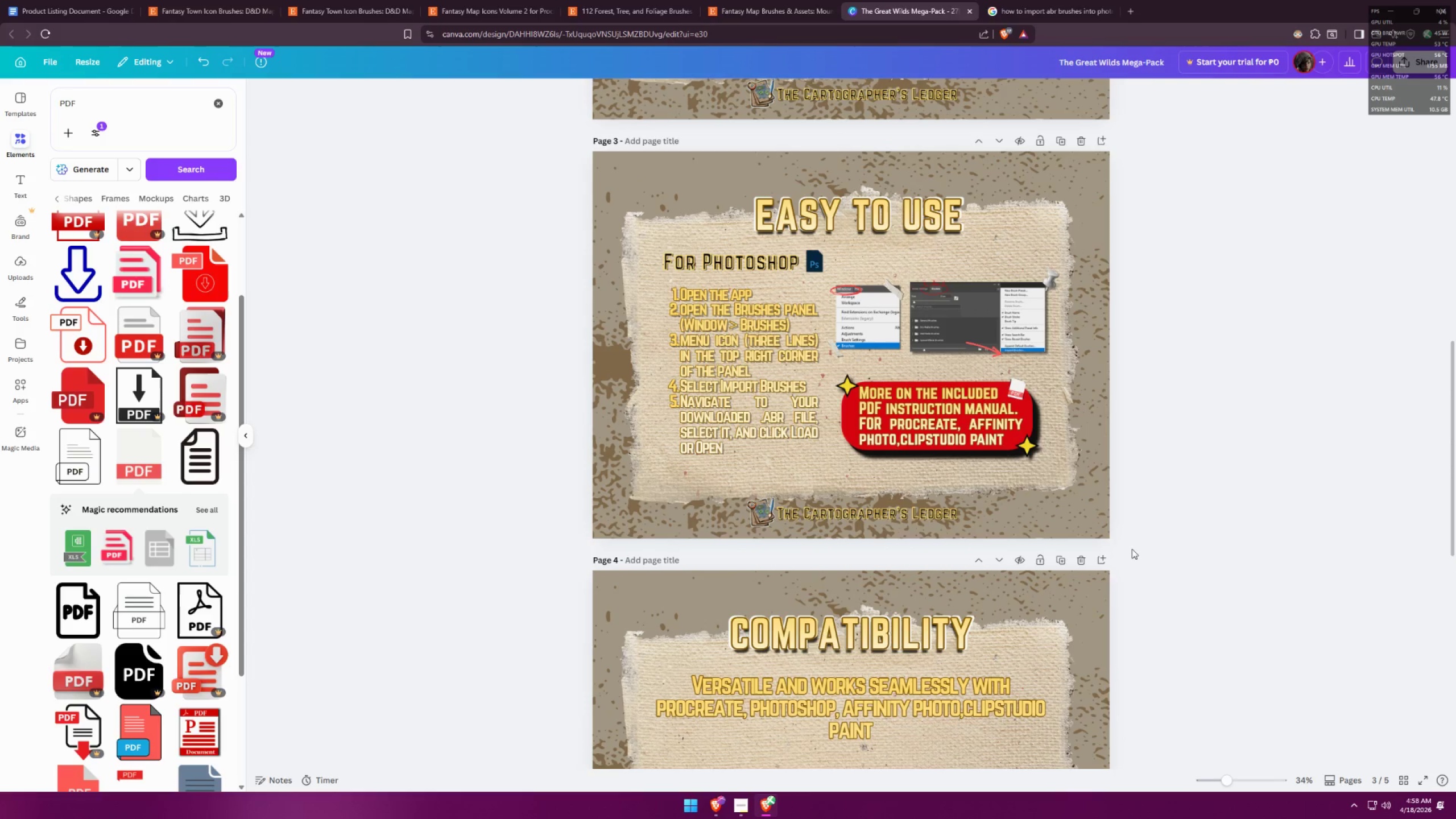 
scroll: coordinate [1132, 549], scroll_direction: down, amount: 11.0
 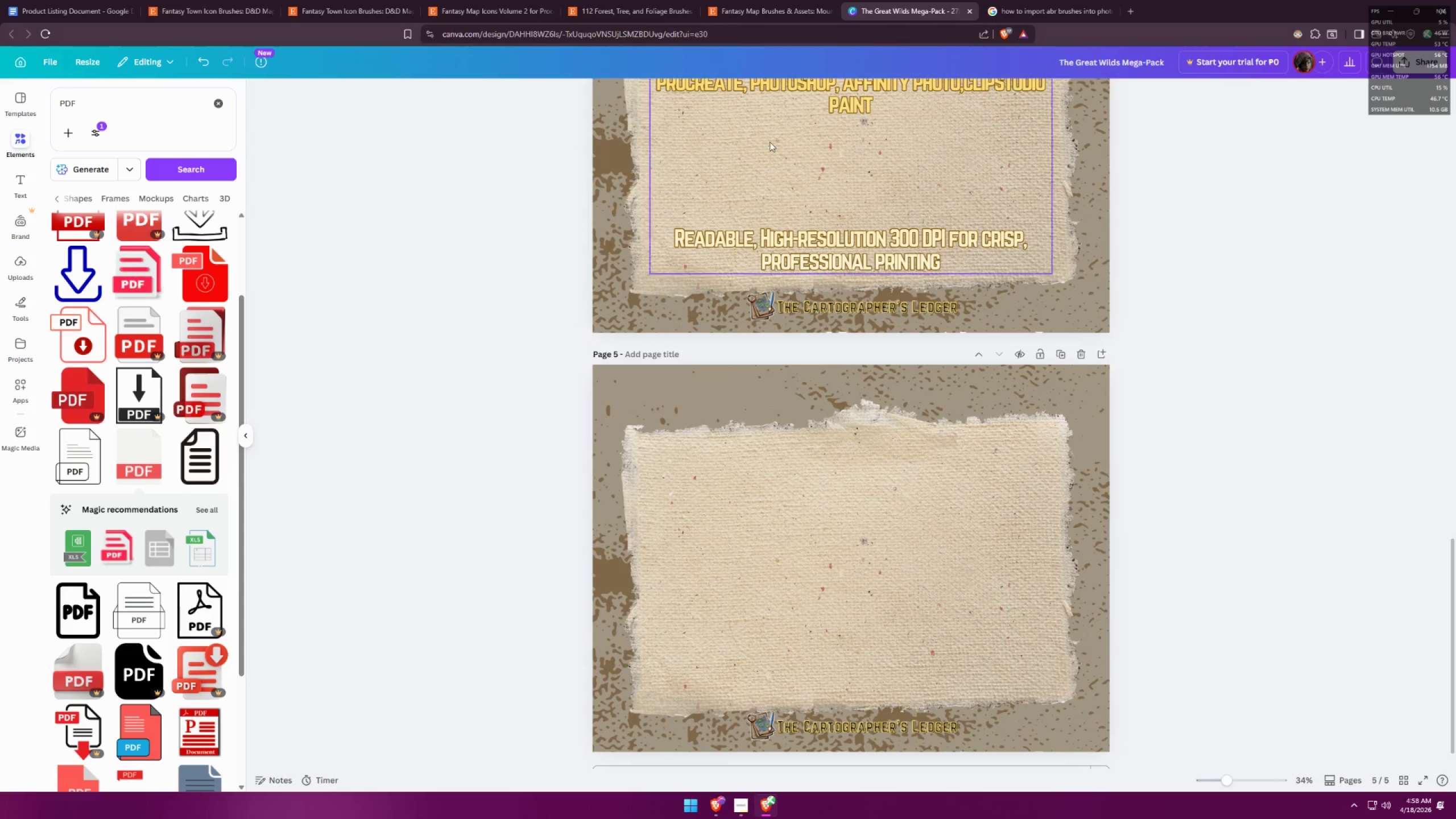 
mouse_move([730, 792])
 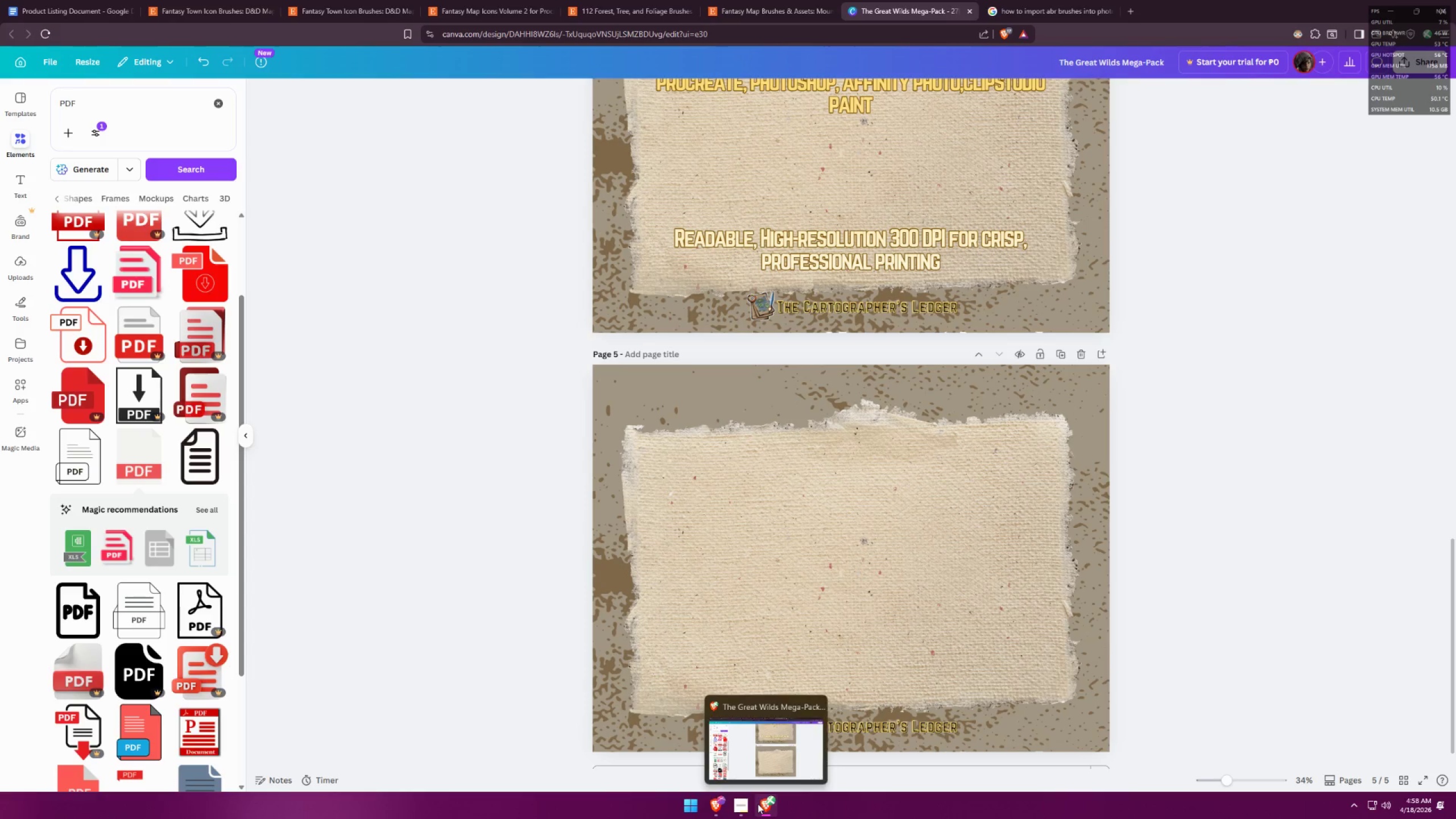 
left_click([708, 803])
 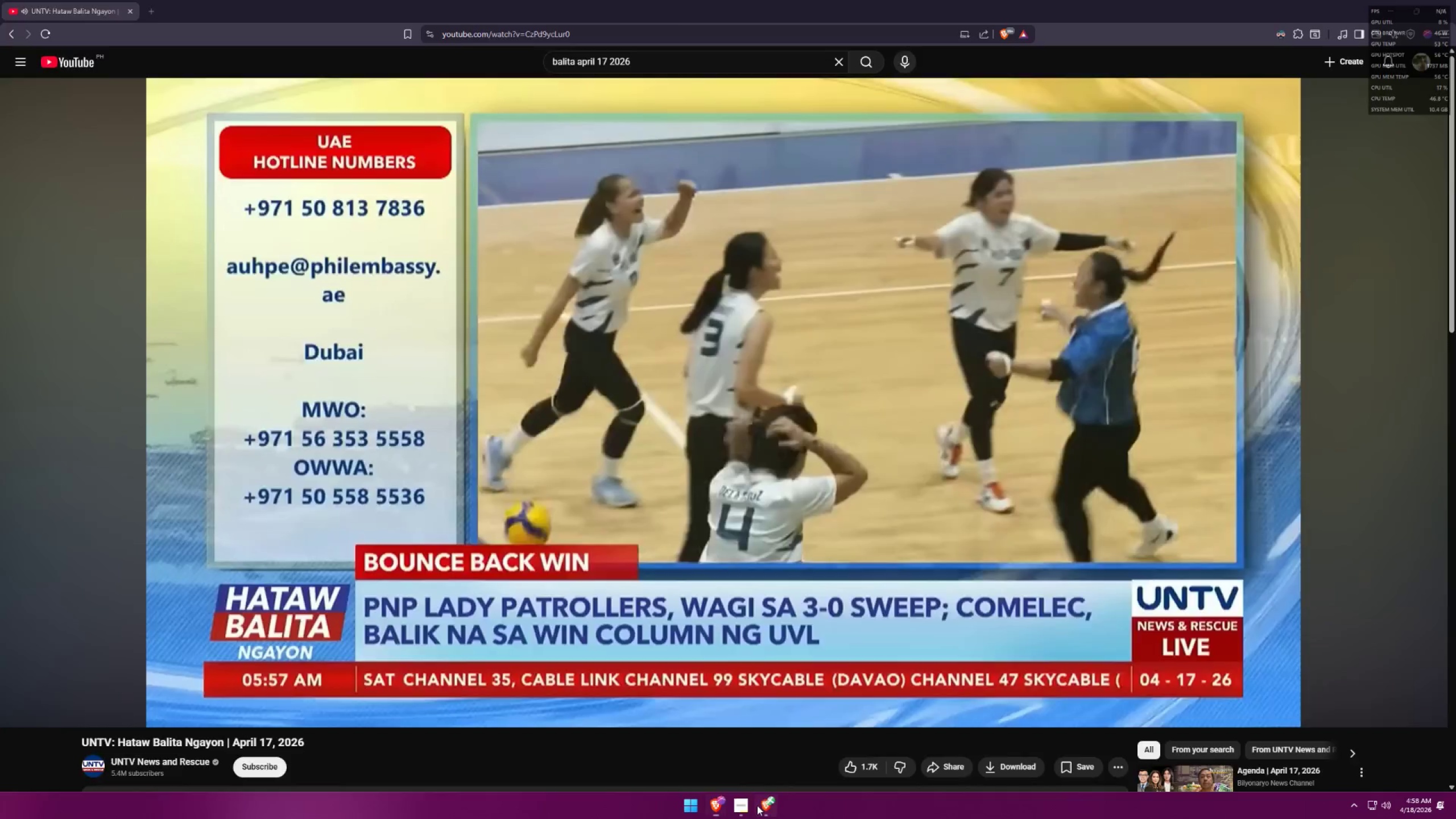 
left_click([741, 806])